 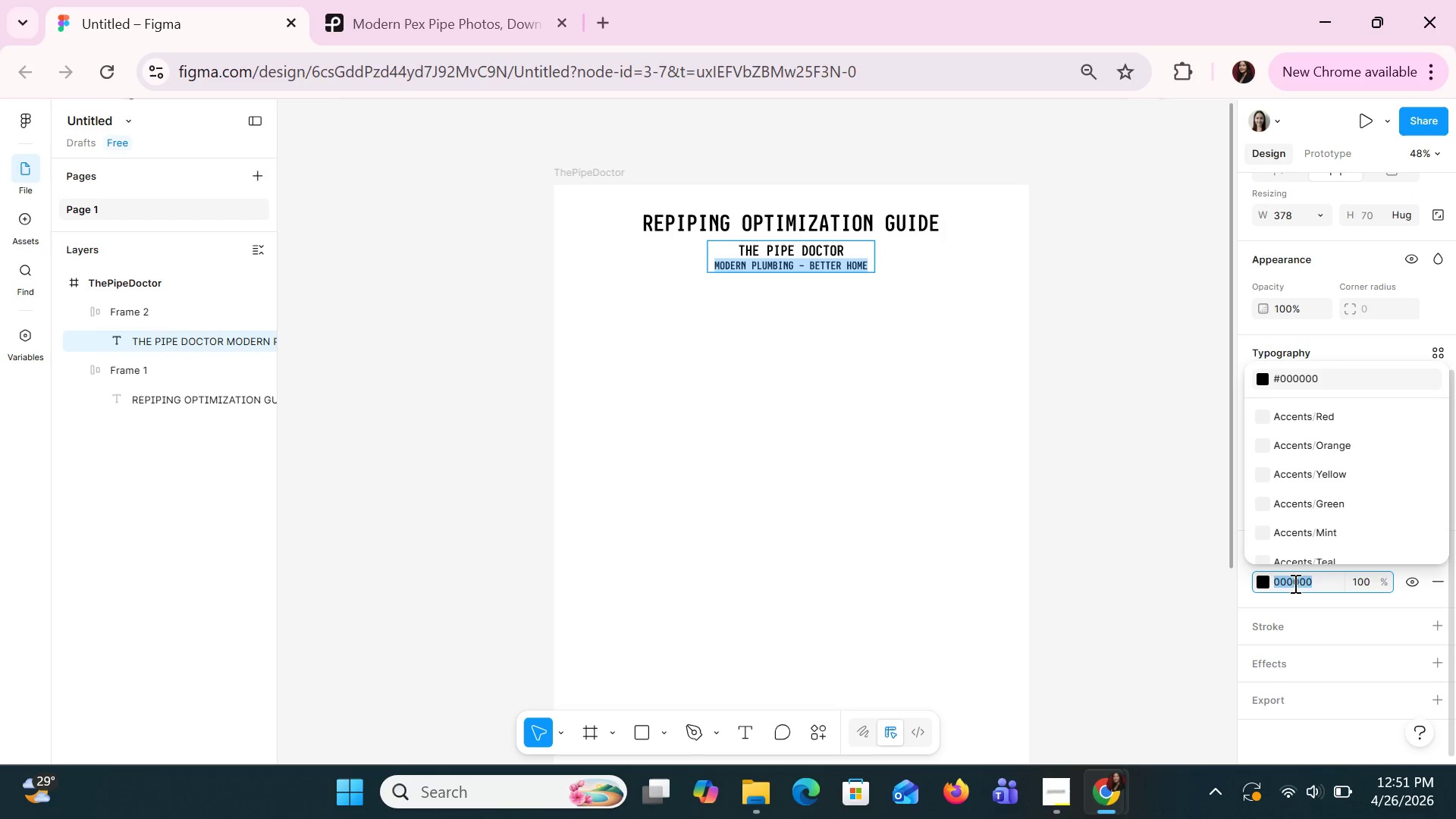 
key(Control+V)
 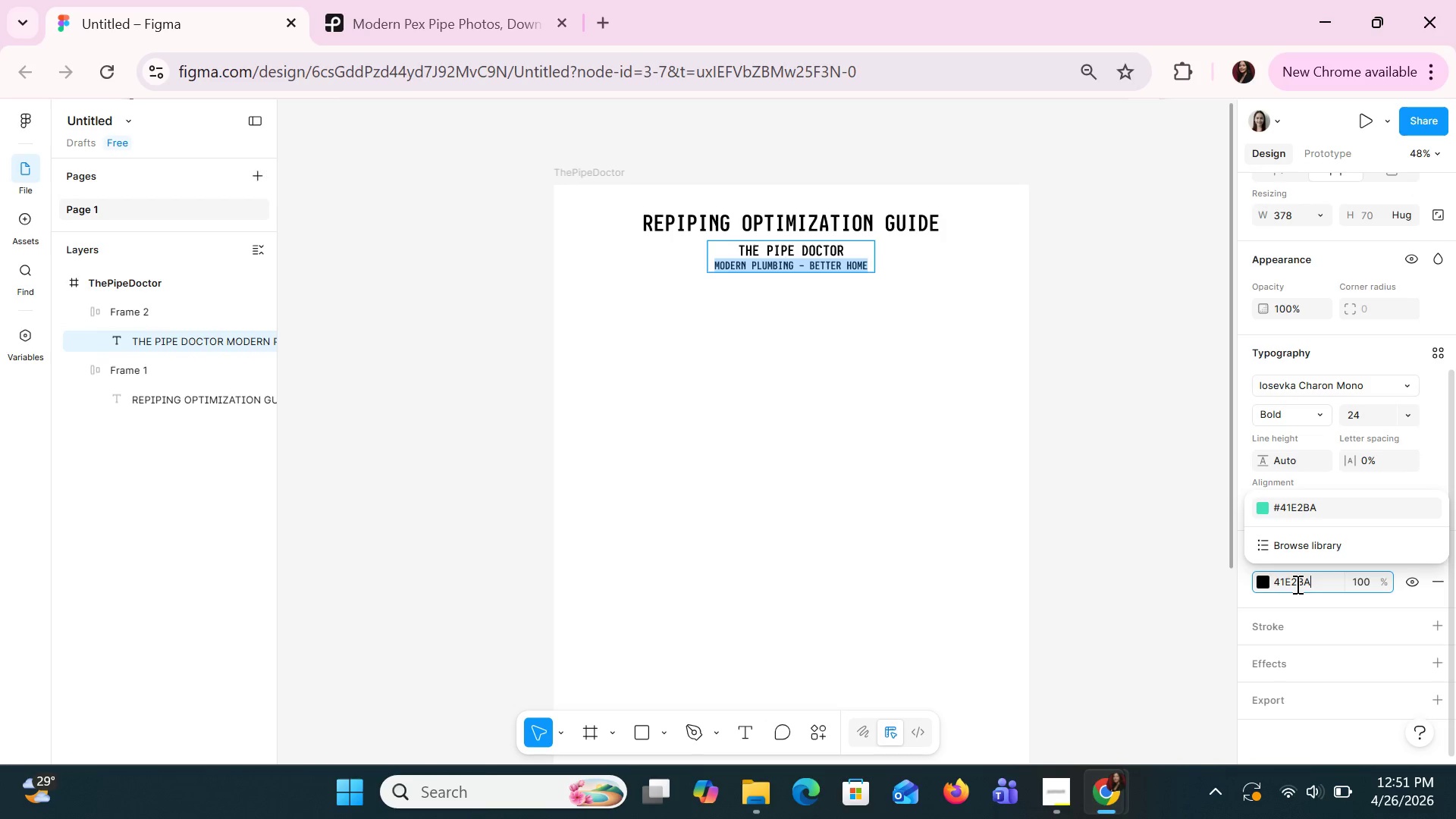 
key(Enter)
 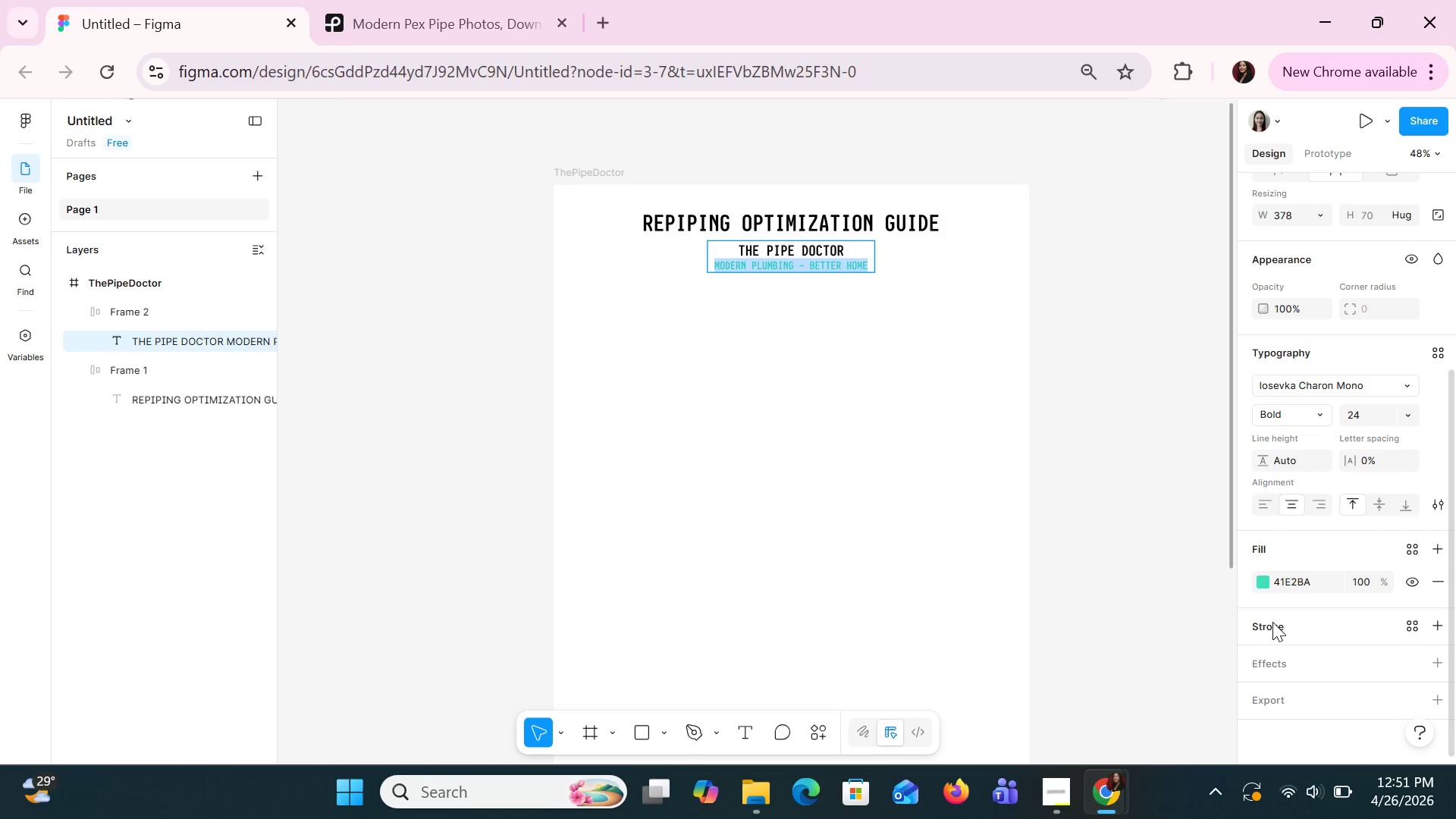 
left_click([912, 468])
 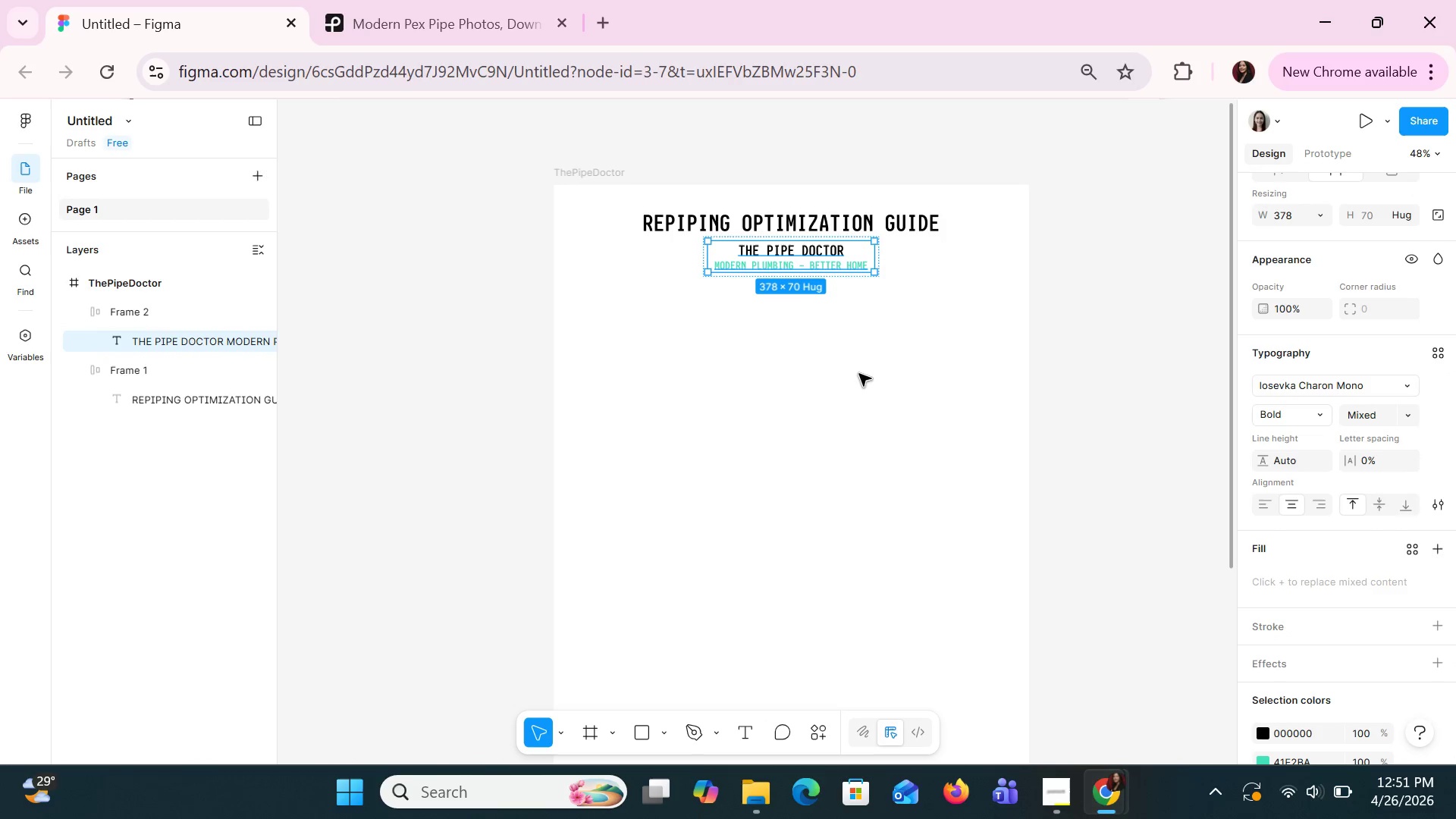 
left_click([858, 375])
 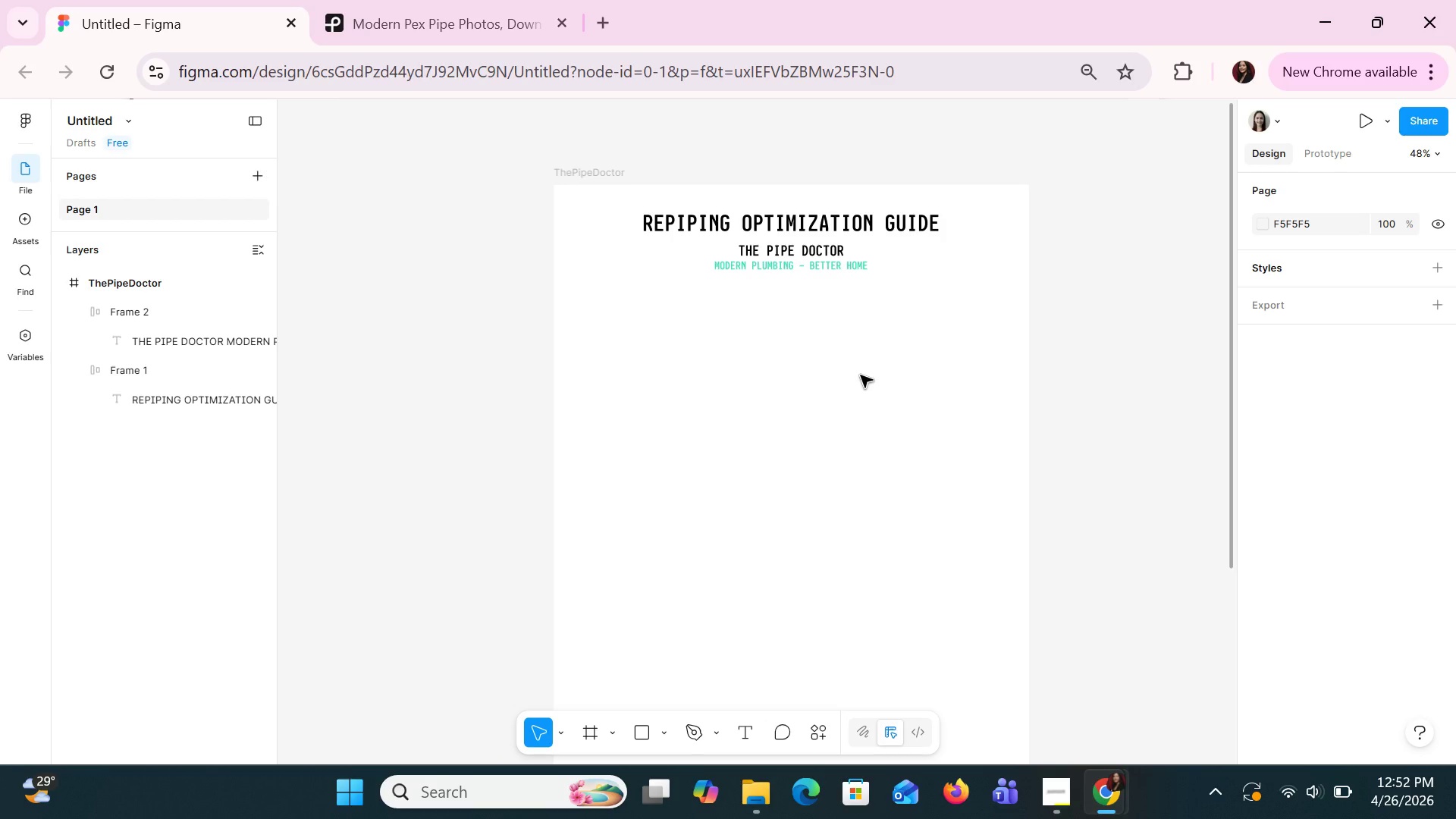 
wait(10.53)
 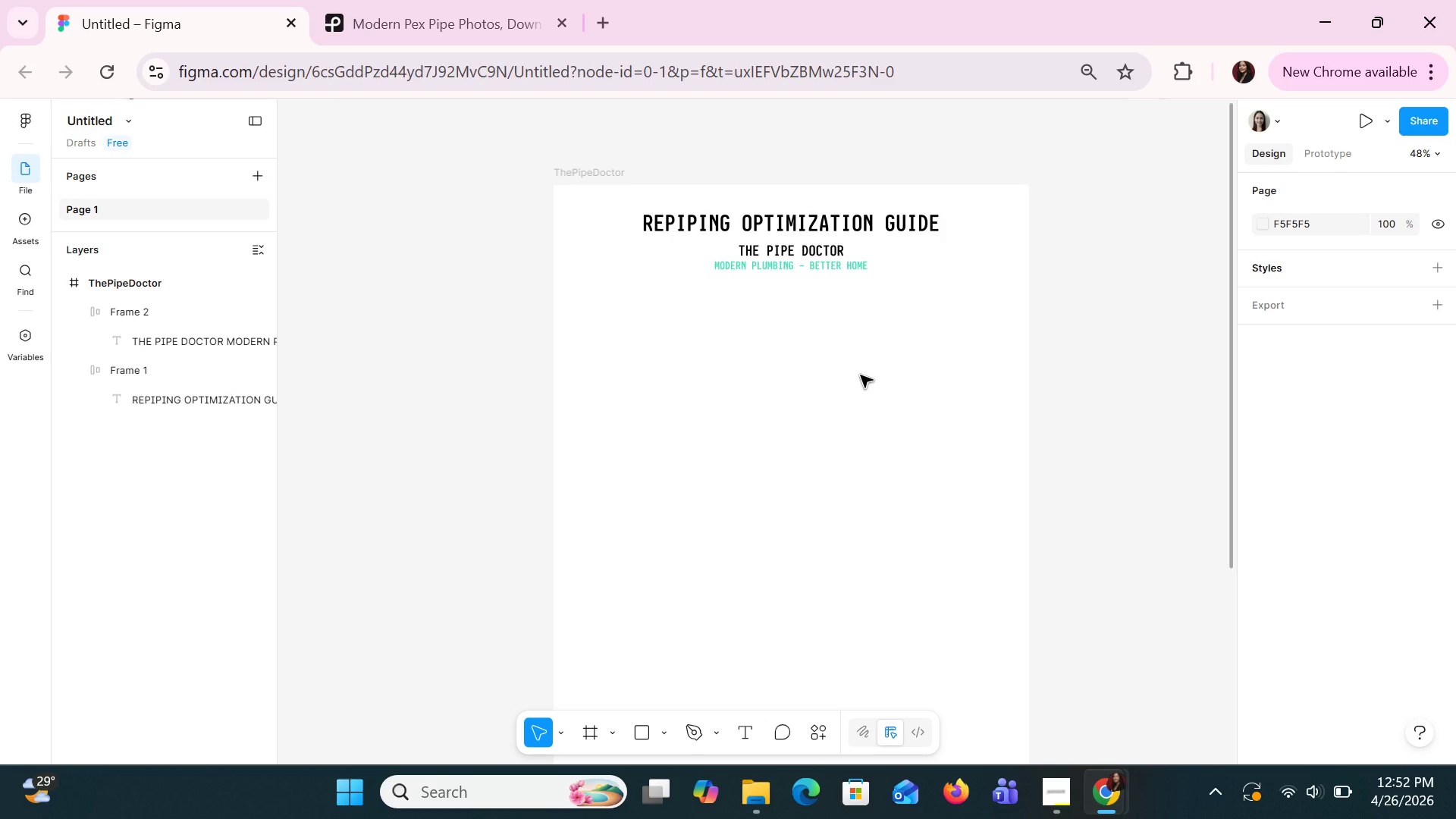 
left_click([642, 730])
 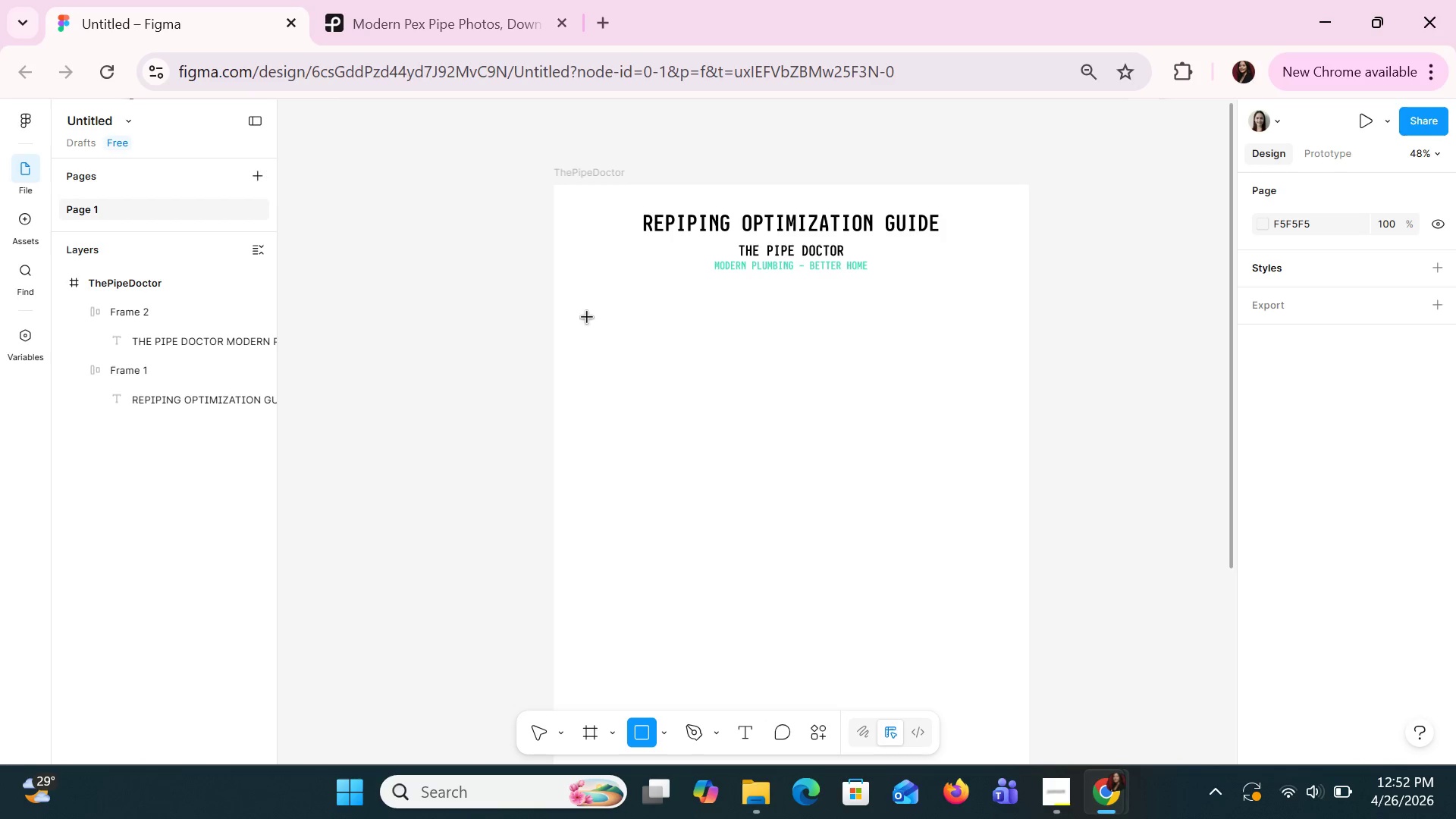 
left_click_drag(start_coordinate=[591, 319], to_coordinate=[769, 671])
 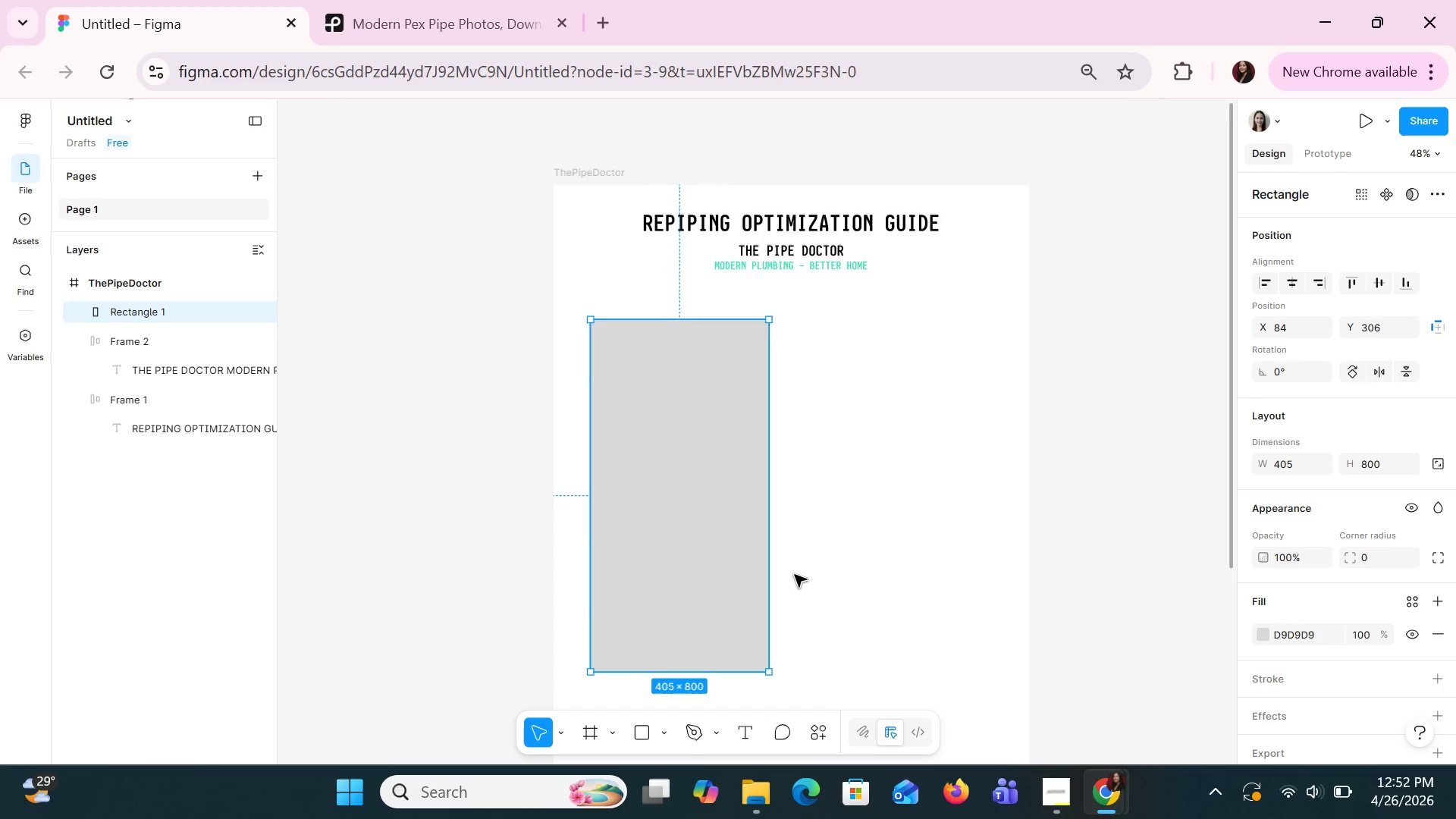 
scroll: coordinate [796, 585], scroll_direction: down, amount: 3.0
 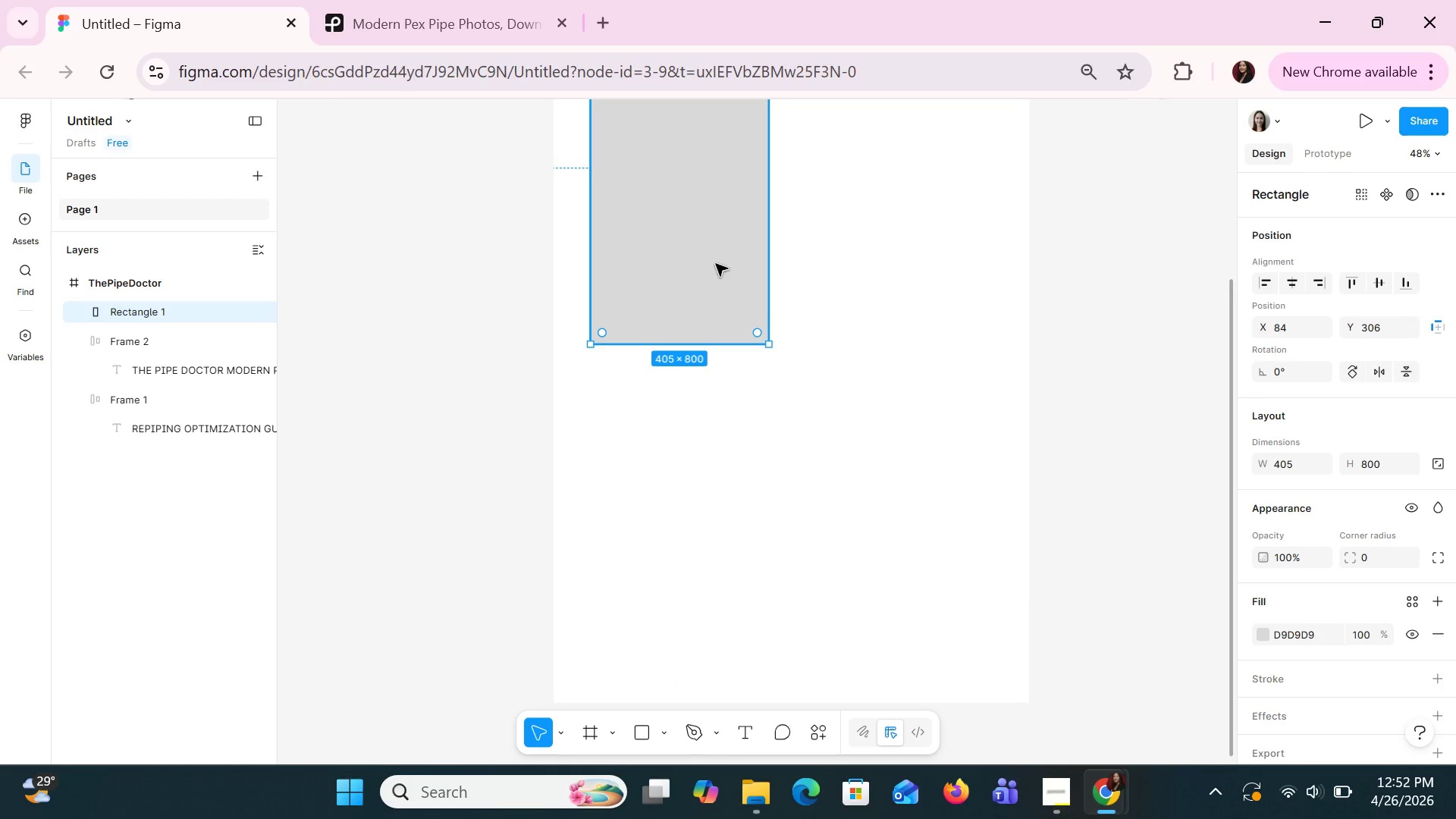 
left_click_drag(start_coordinate=[715, 254], to_coordinate=[723, 387])
 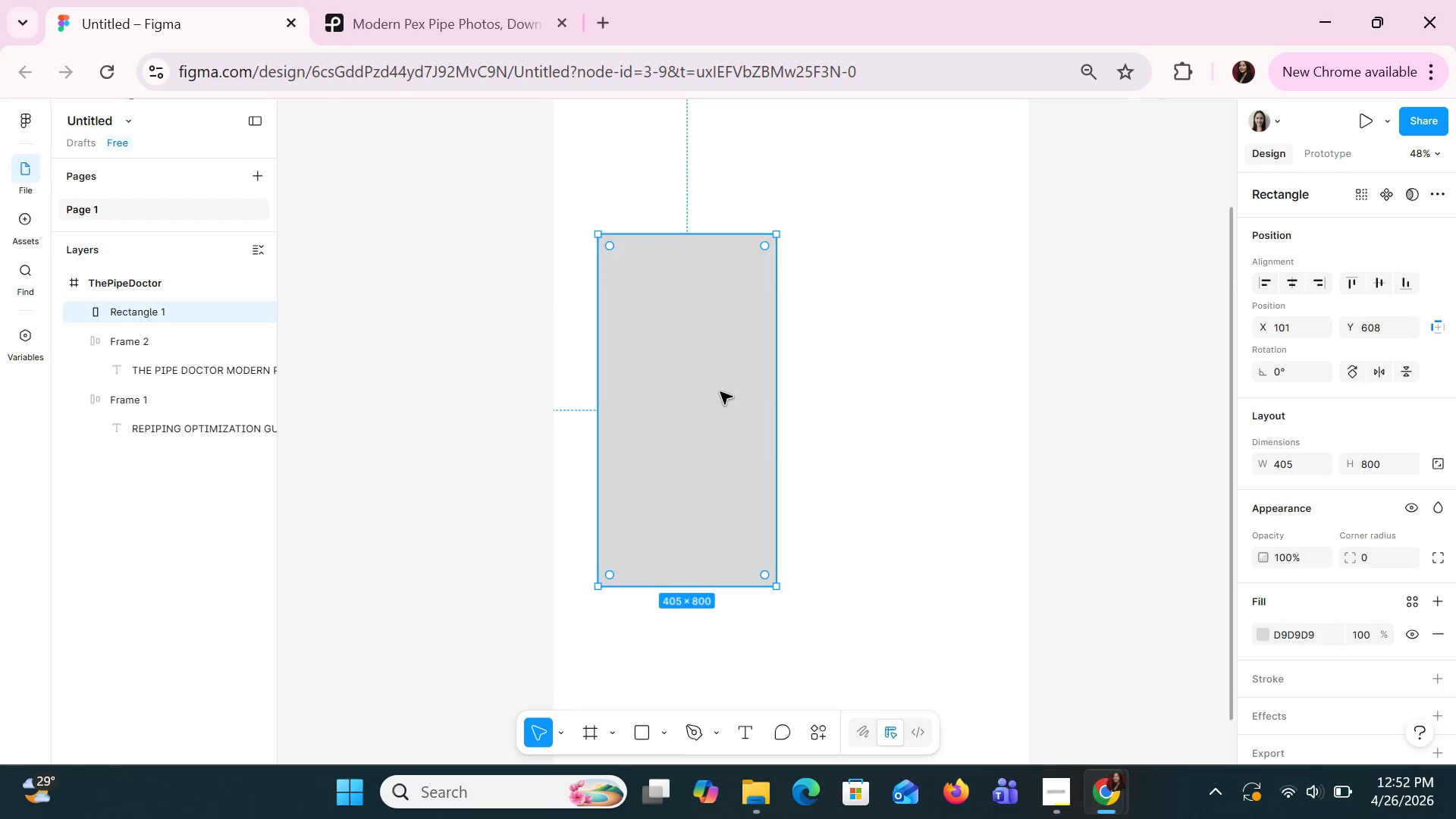 
scroll: coordinate [720, 391], scroll_direction: none, amount: 0.0
 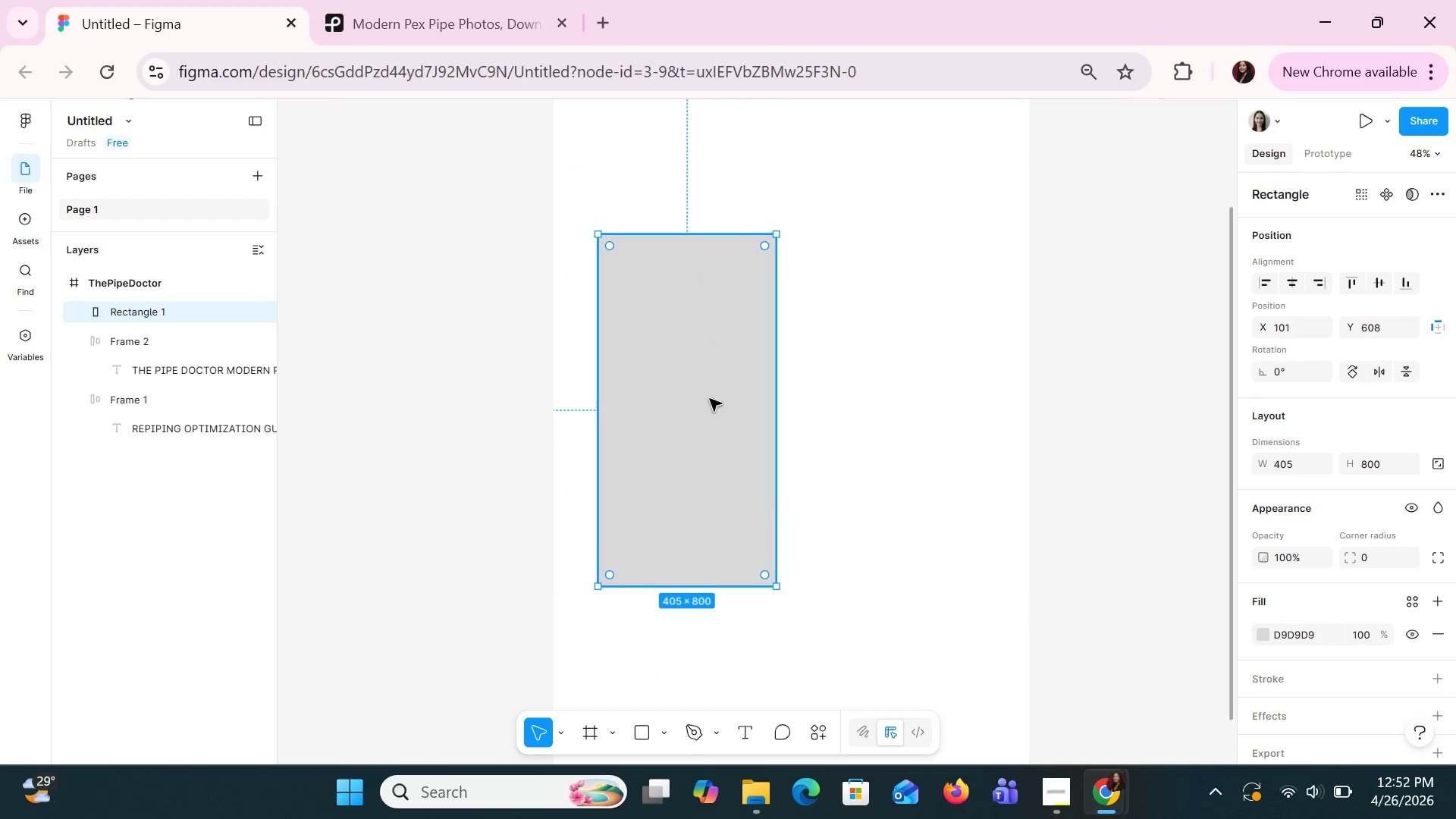 
scroll: coordinate [711, 413], scroll_direction: up, amount: 1.0
 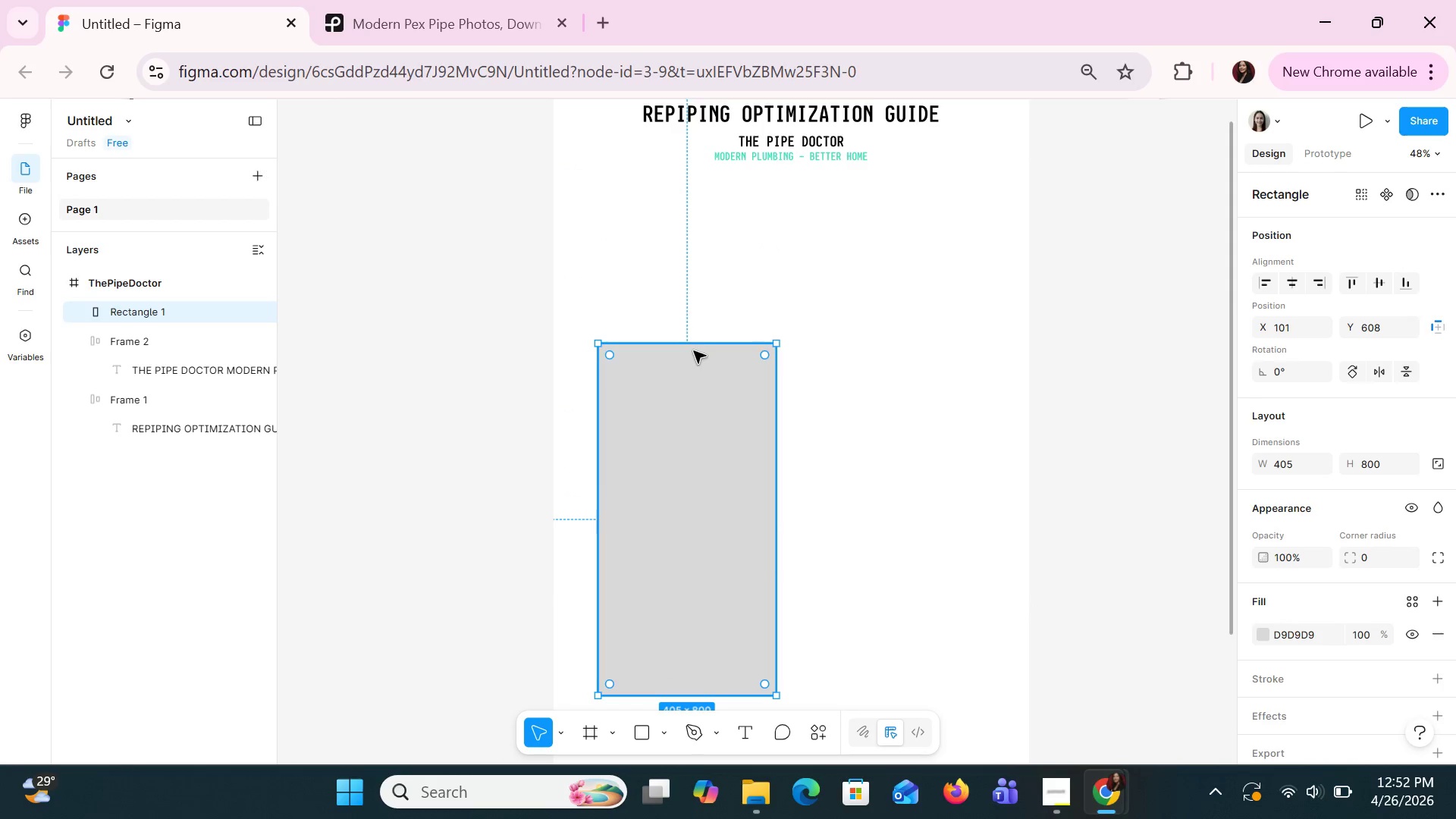 
left_click_drag(start_coordinate=[692, 346], to_coordinate=[634, 196])
 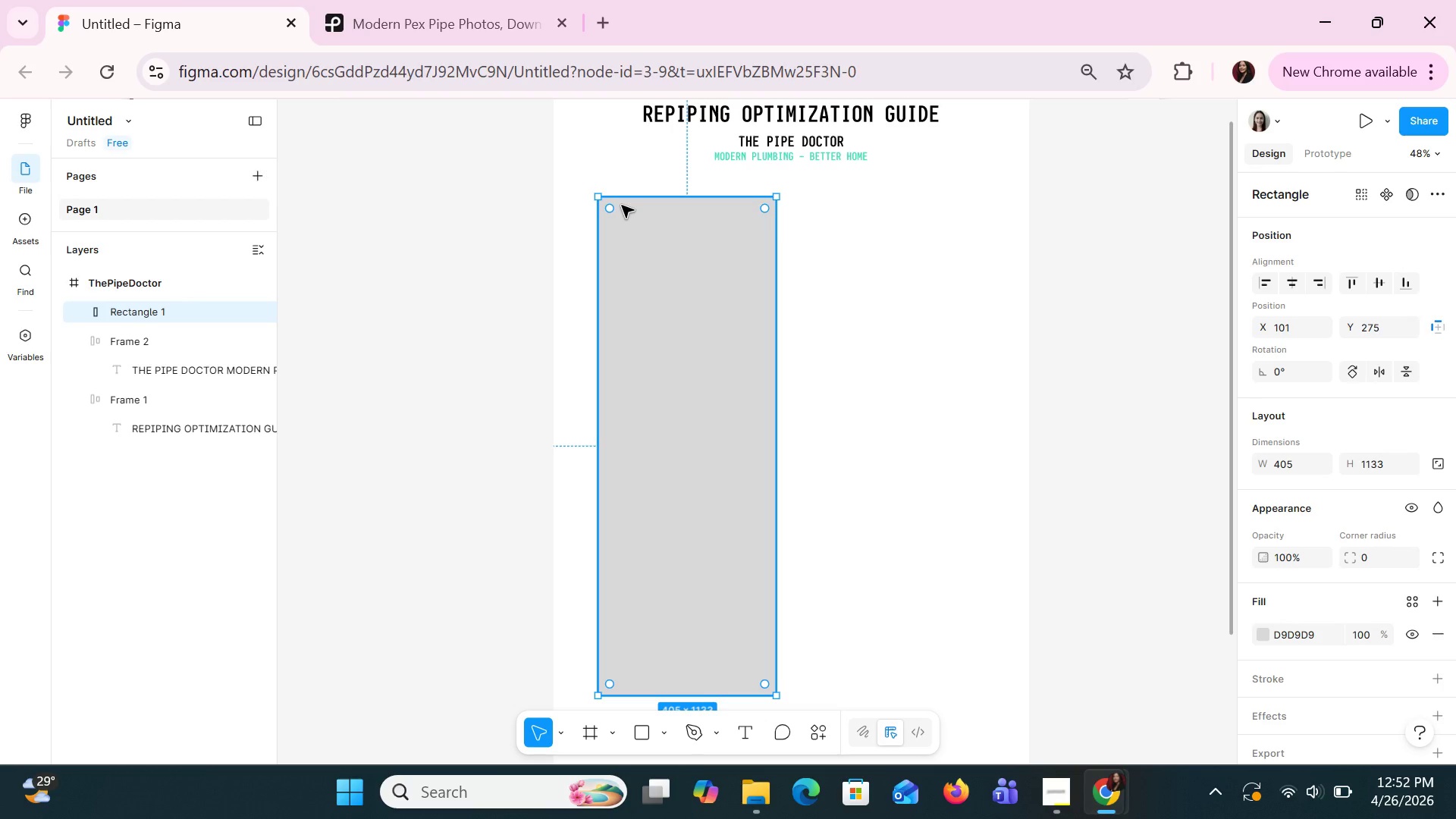 
wait(41.59)
 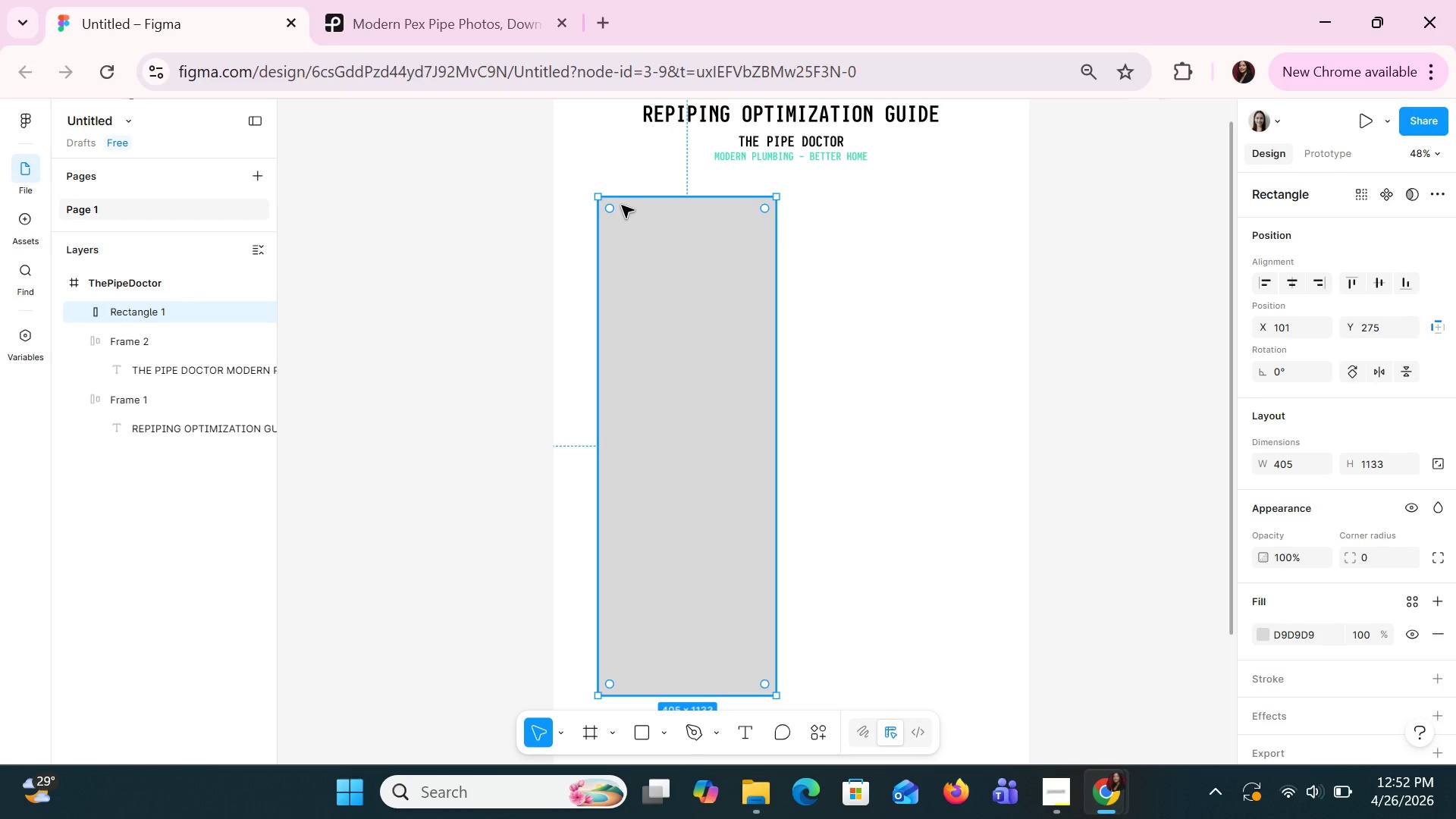 
left_click_drag(start_coordinate=[780, 432], to_coordinate=[795, 435])
 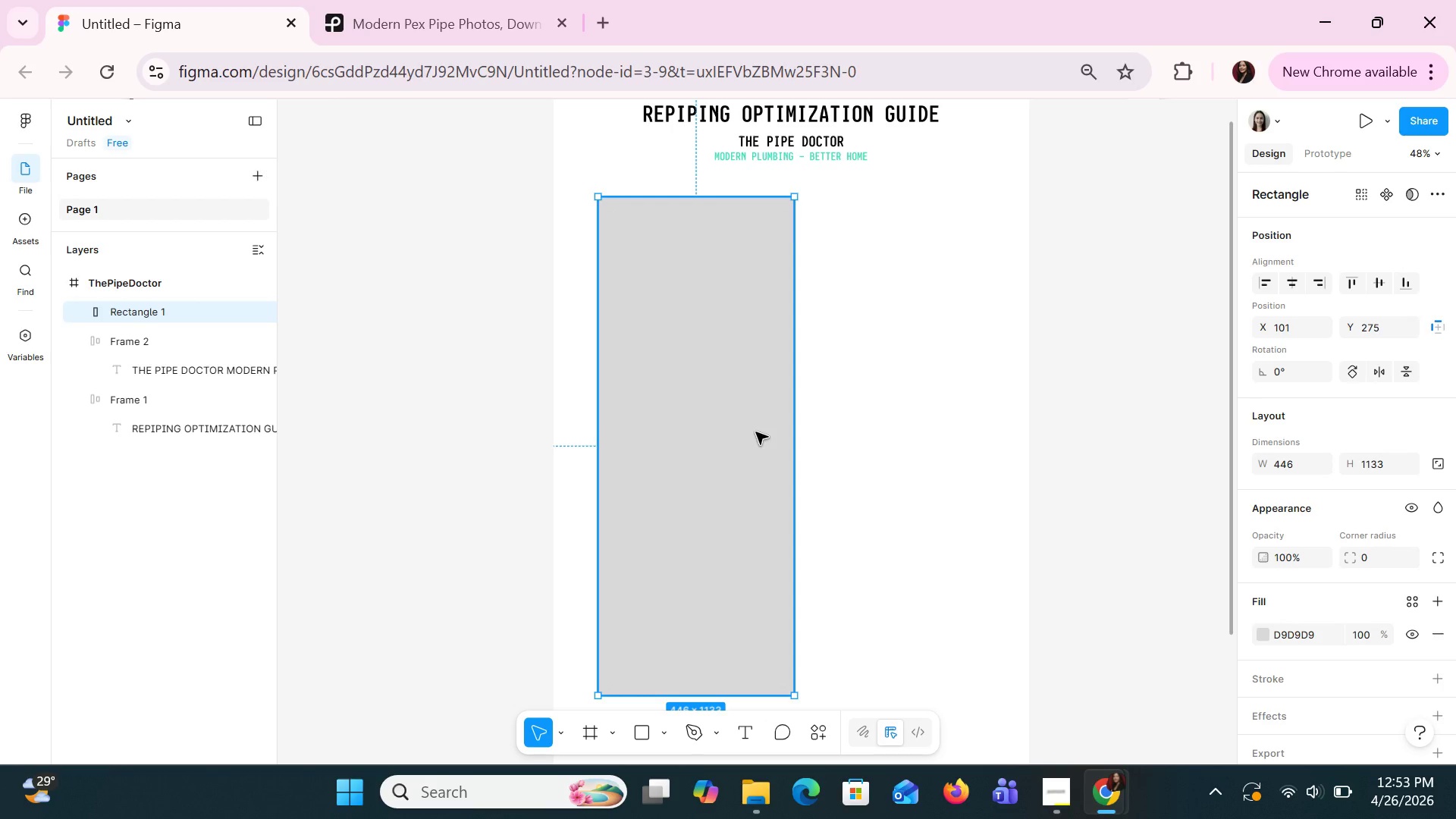 
left_click([755, 431])
 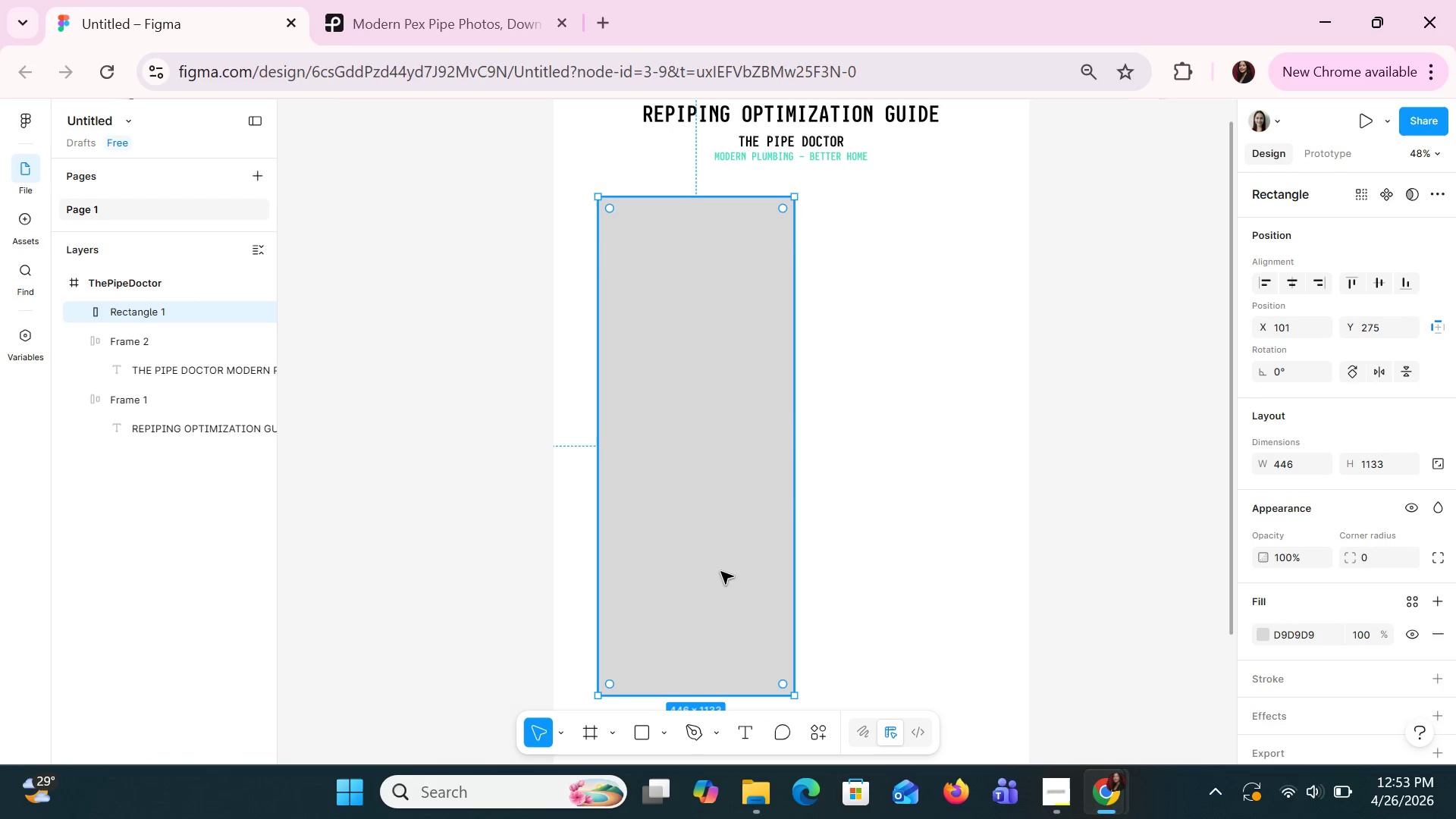 
scroll: coordinate [708, 578], scroll_direction: none, amount: 0.0
 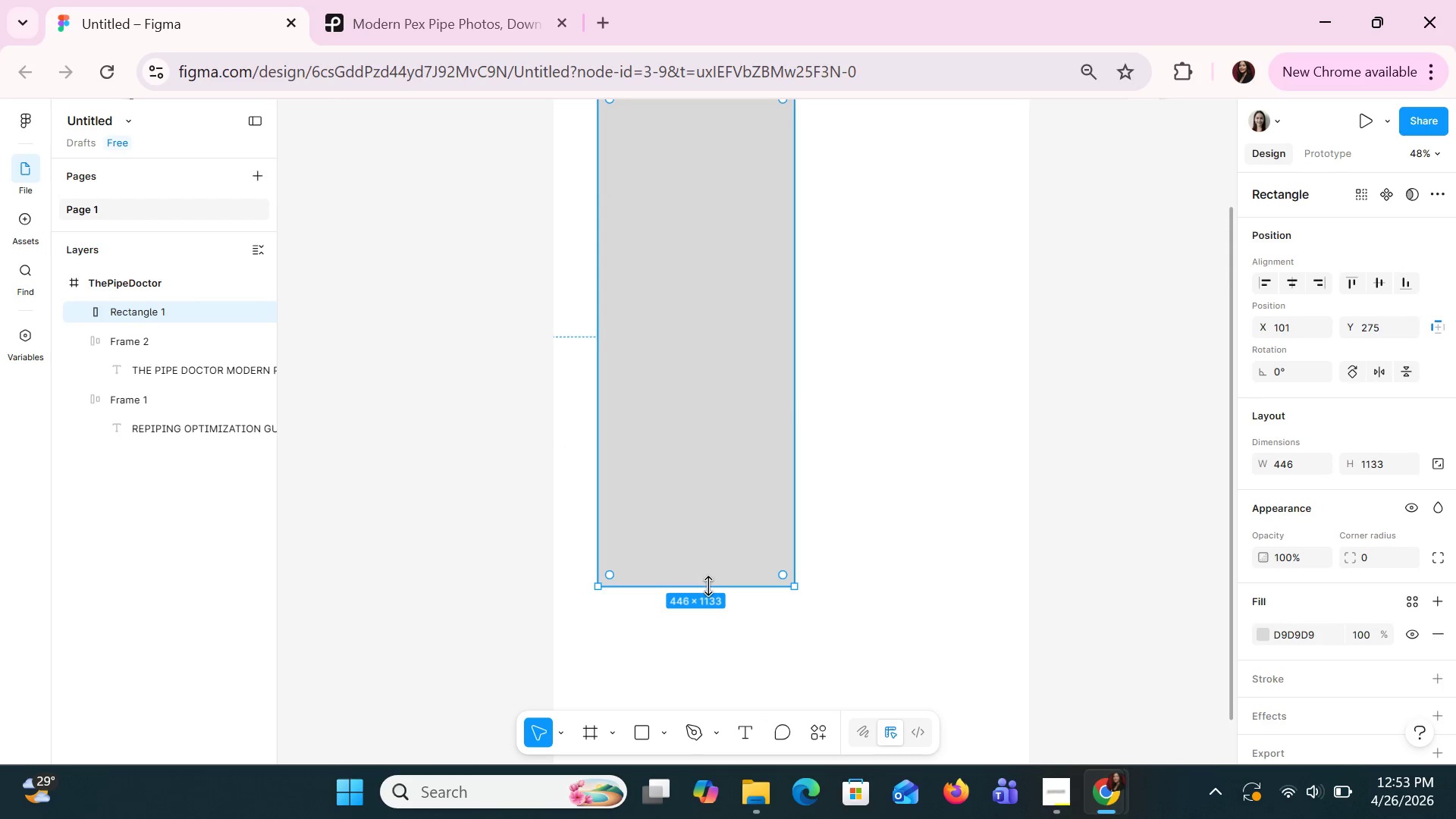 
scroll: coordinate [708, 586], scroll_direction: down, amount: 1.0
 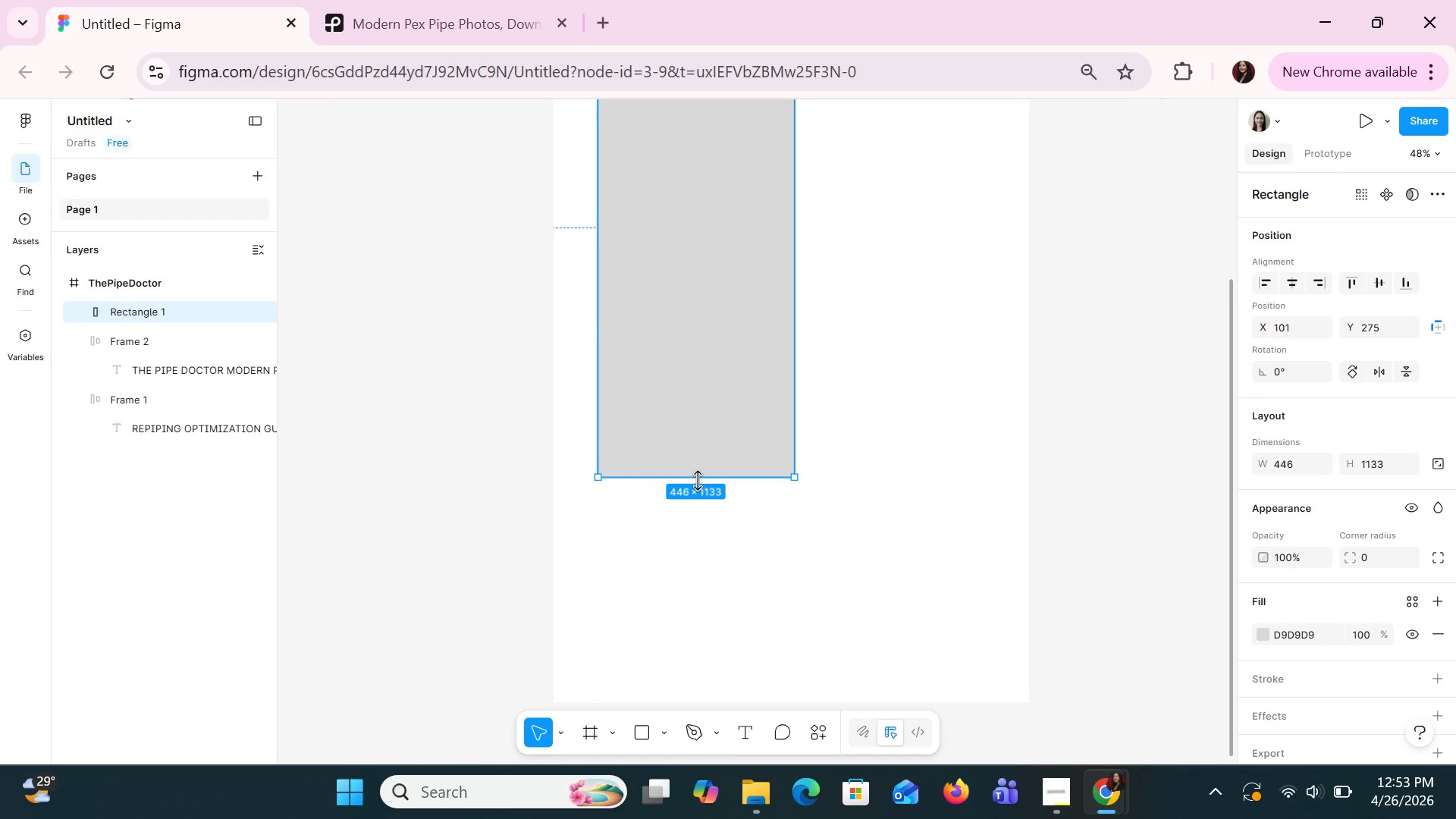 
left_click_drag(start_coordinate=[698, 481], to_coordinate=[704, 565])
 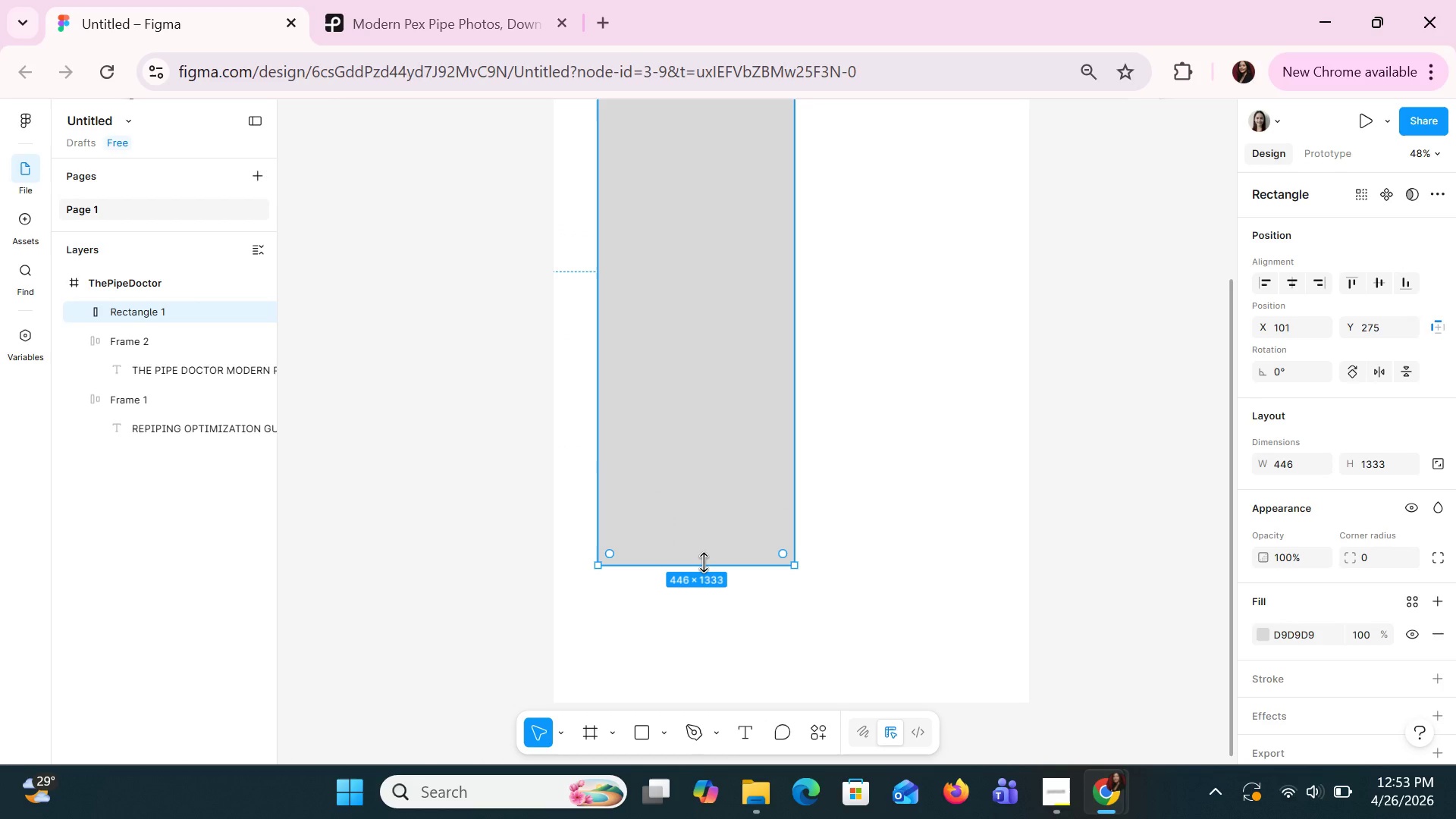 
key(Alt+AltLeft)
 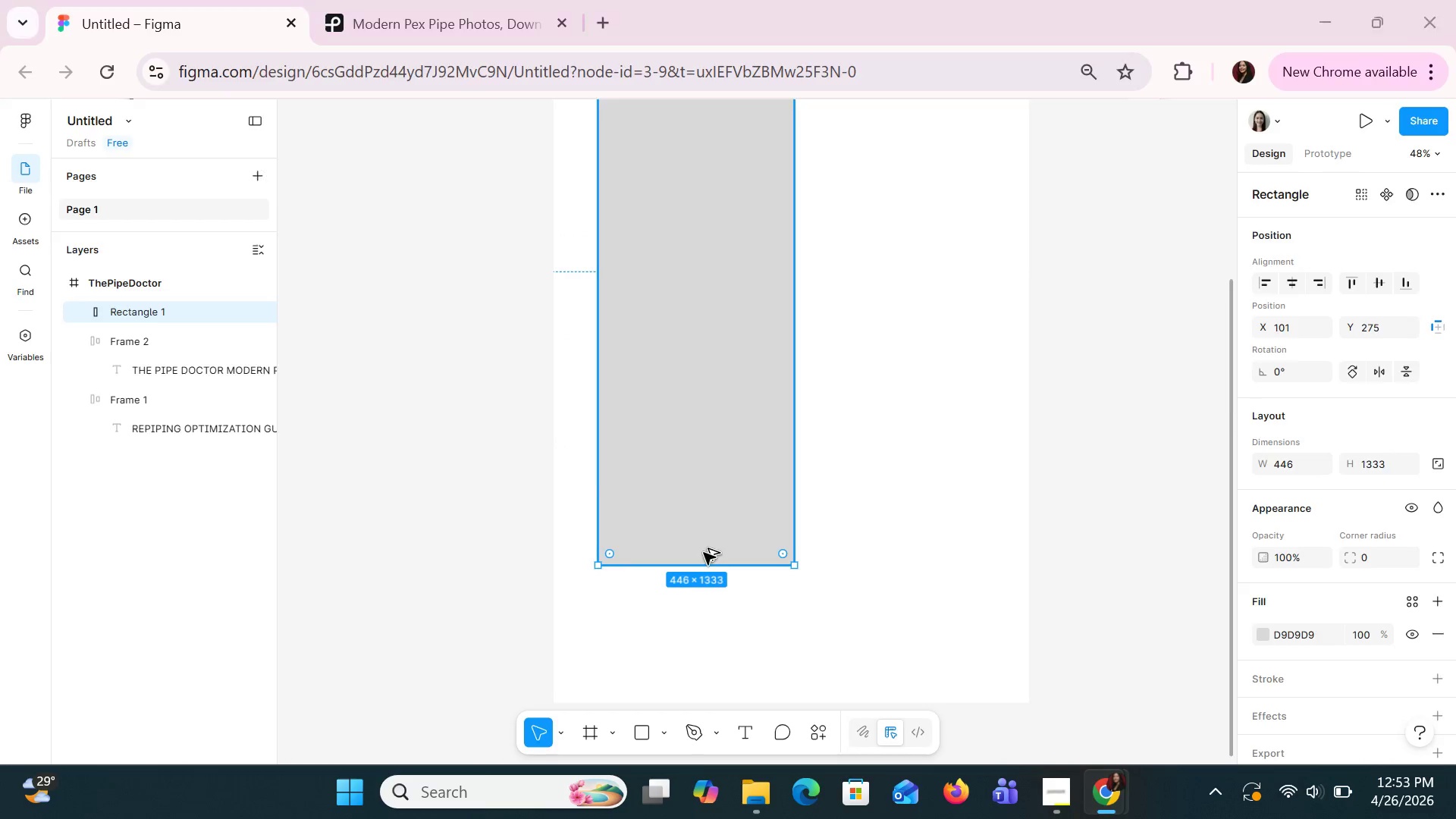 
key(Alt+Tab)